 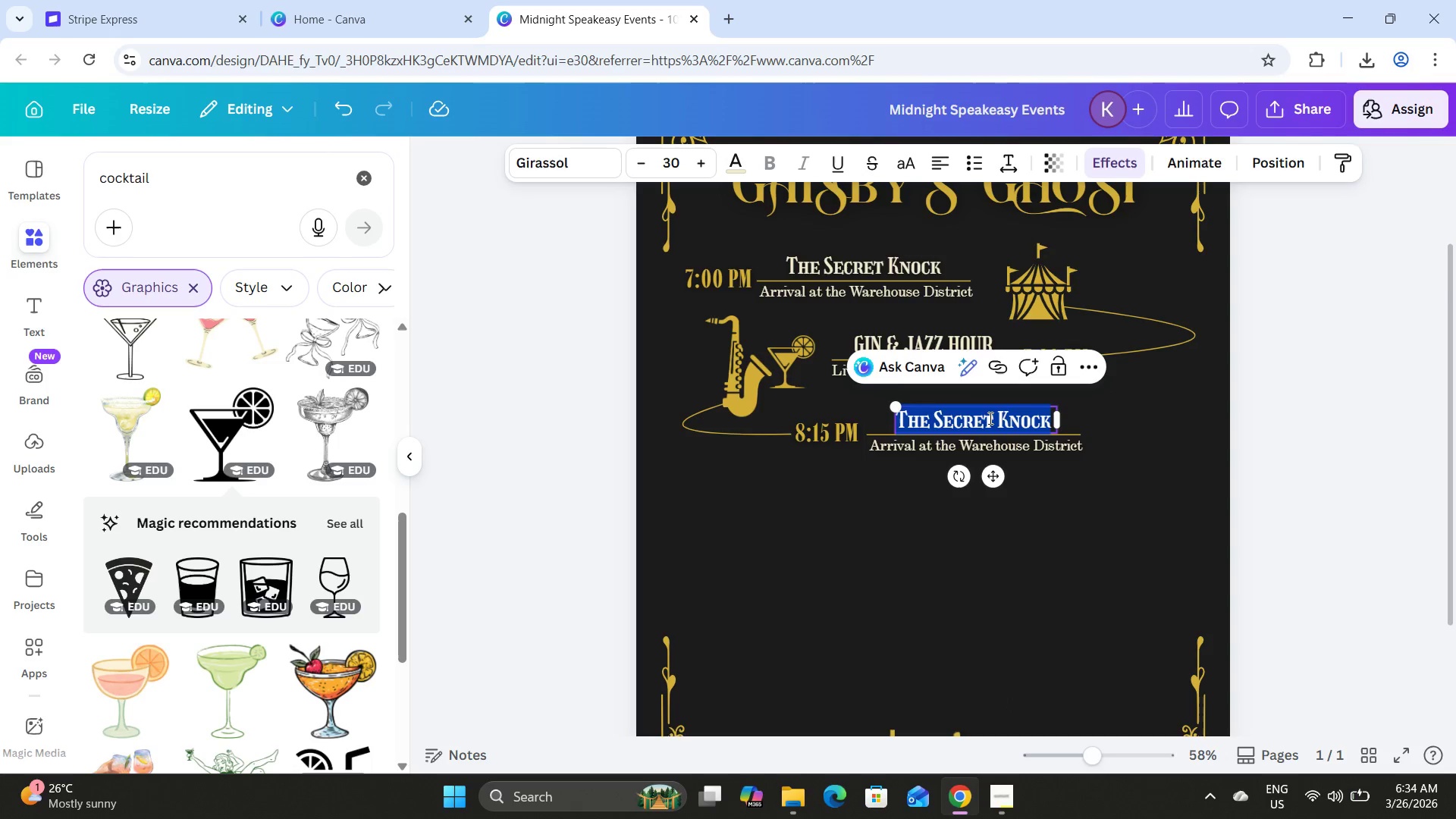 
type(The )
 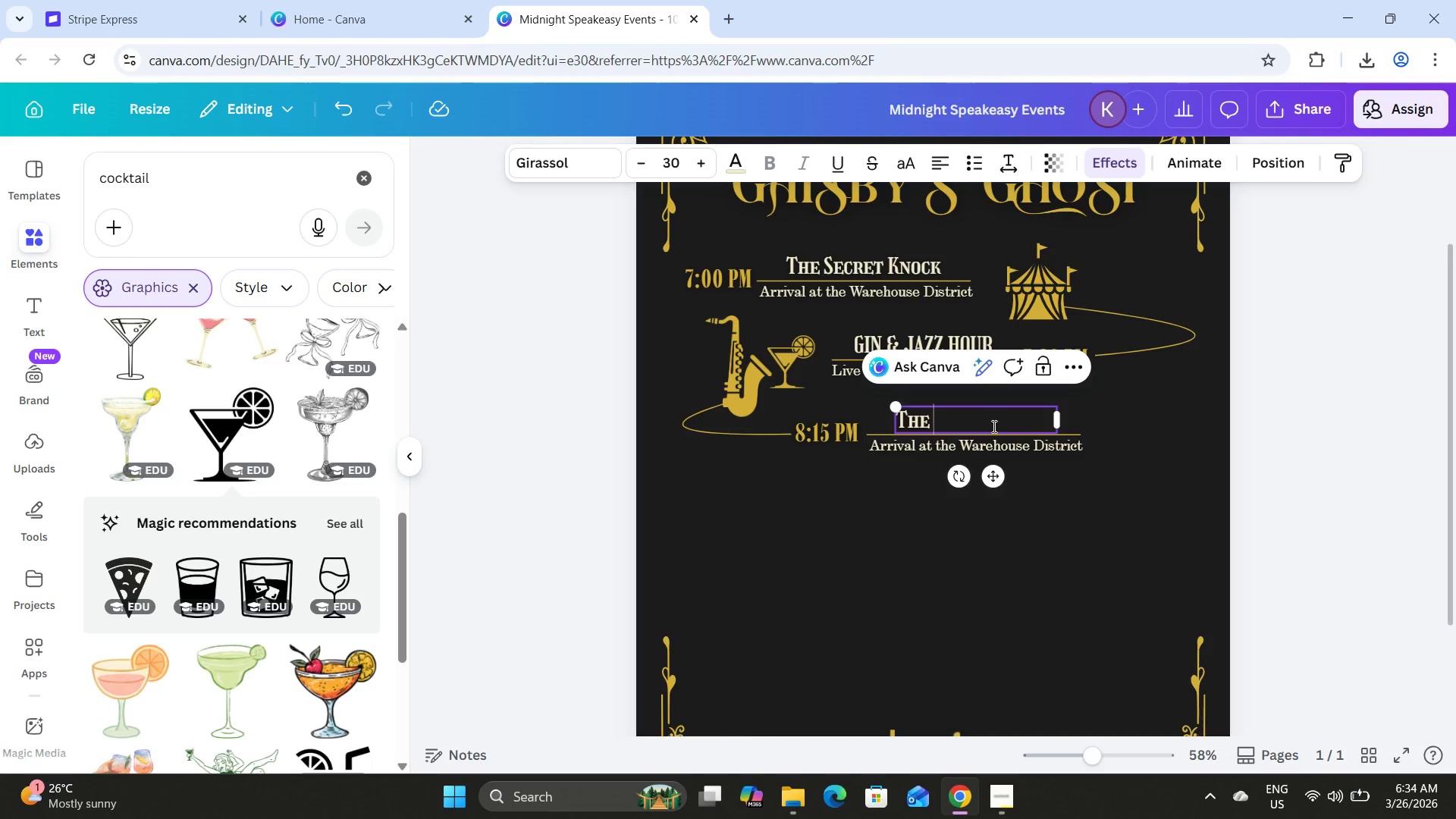 
left_click([1037, 556])
 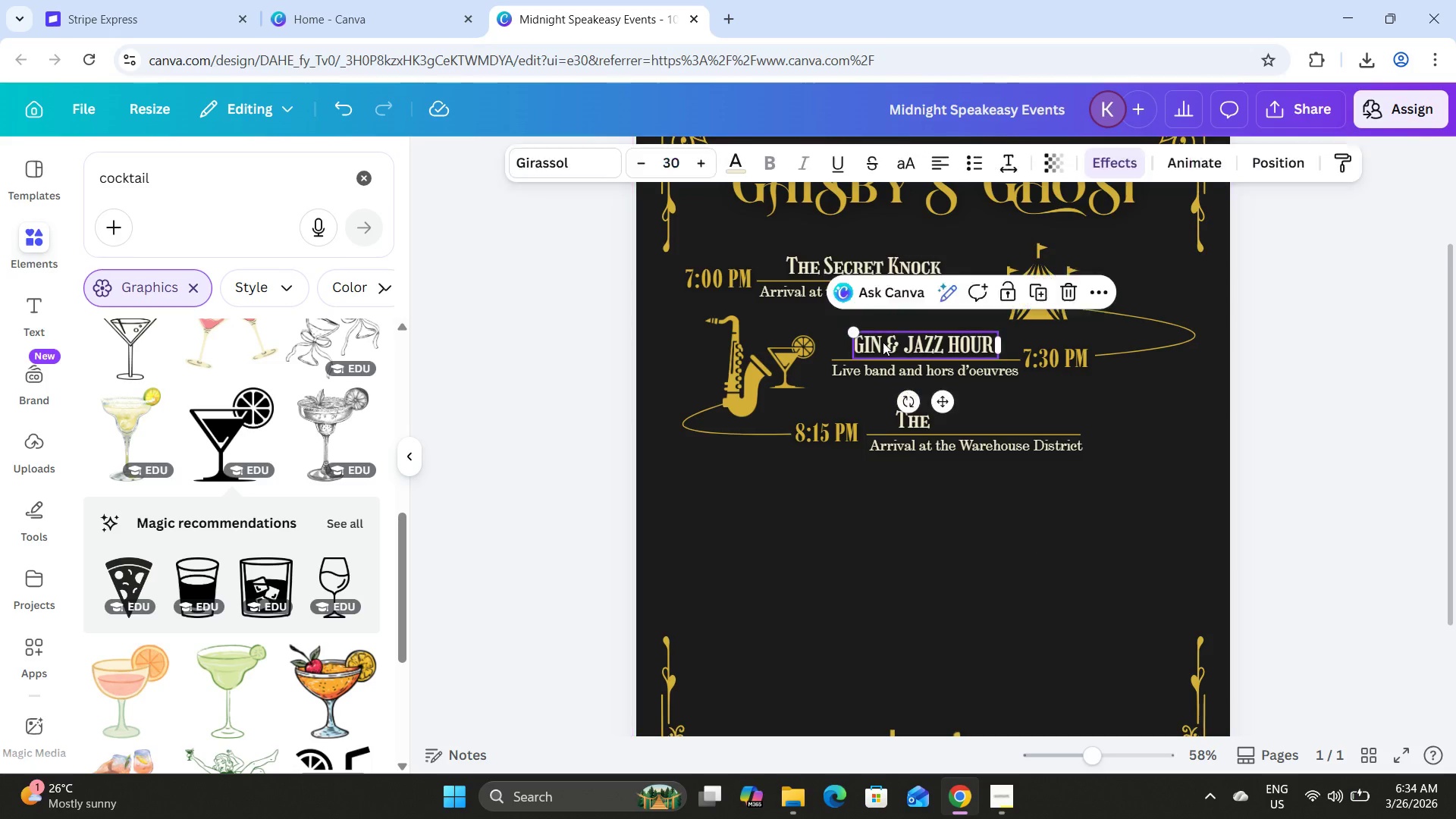 
double_click([883, 342])
 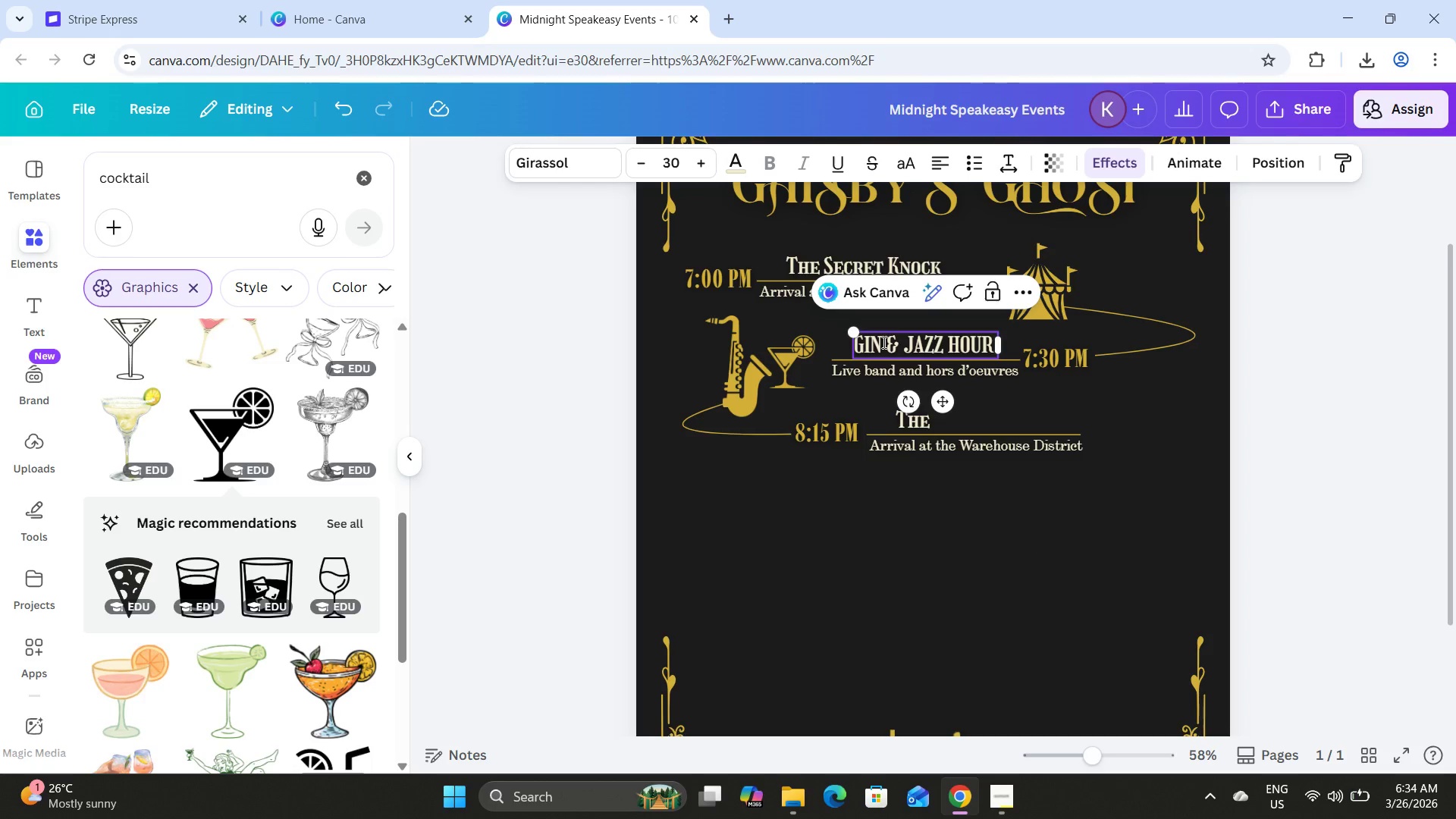 
key(Backspace)
key(Backspace)
type(in)
 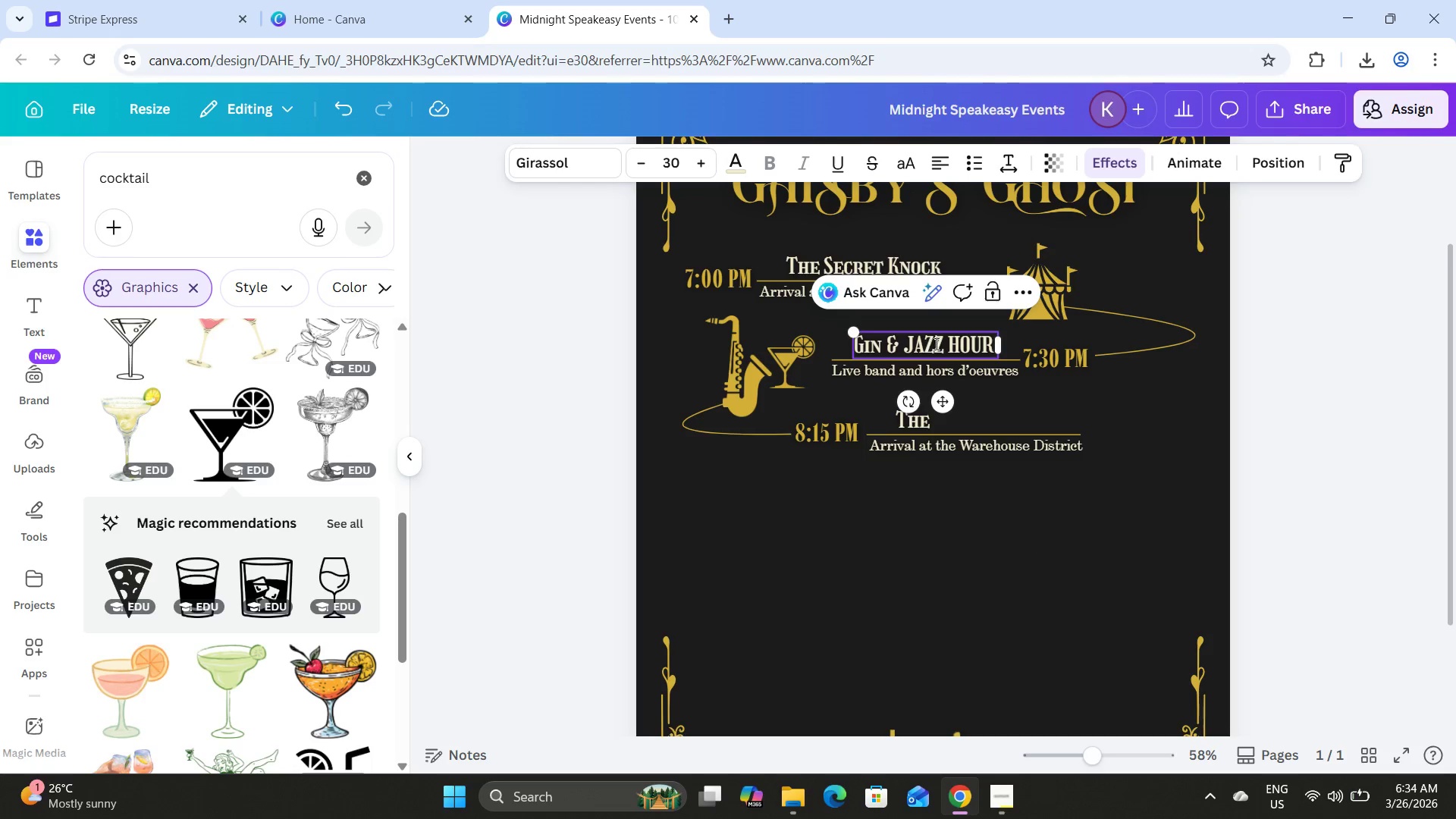 
left_click([943, 344])
 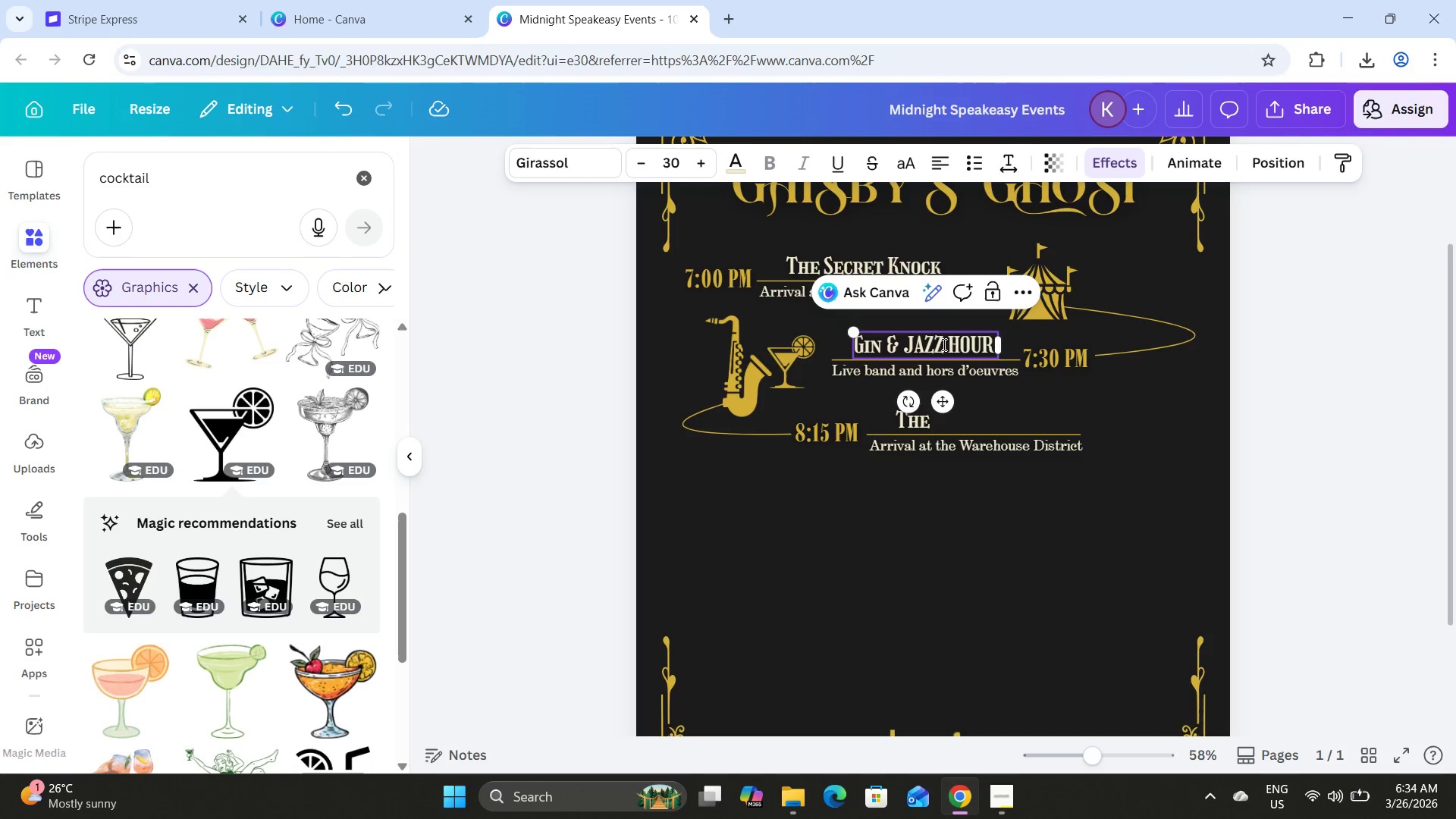 
key(Backspace)
key(Backspace)
key(Backspace)
type(azz)
 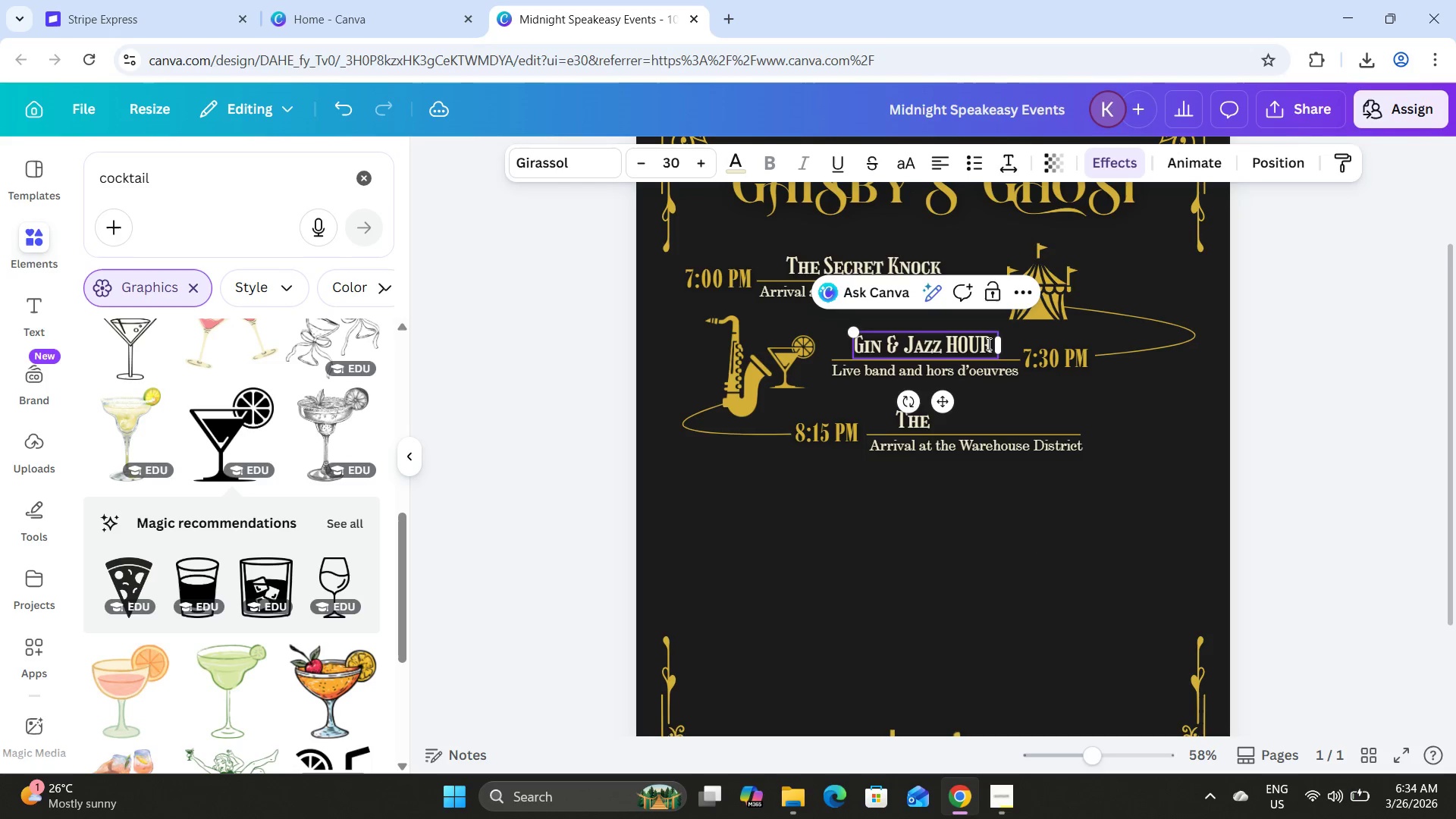 
left_click([987, 344])
 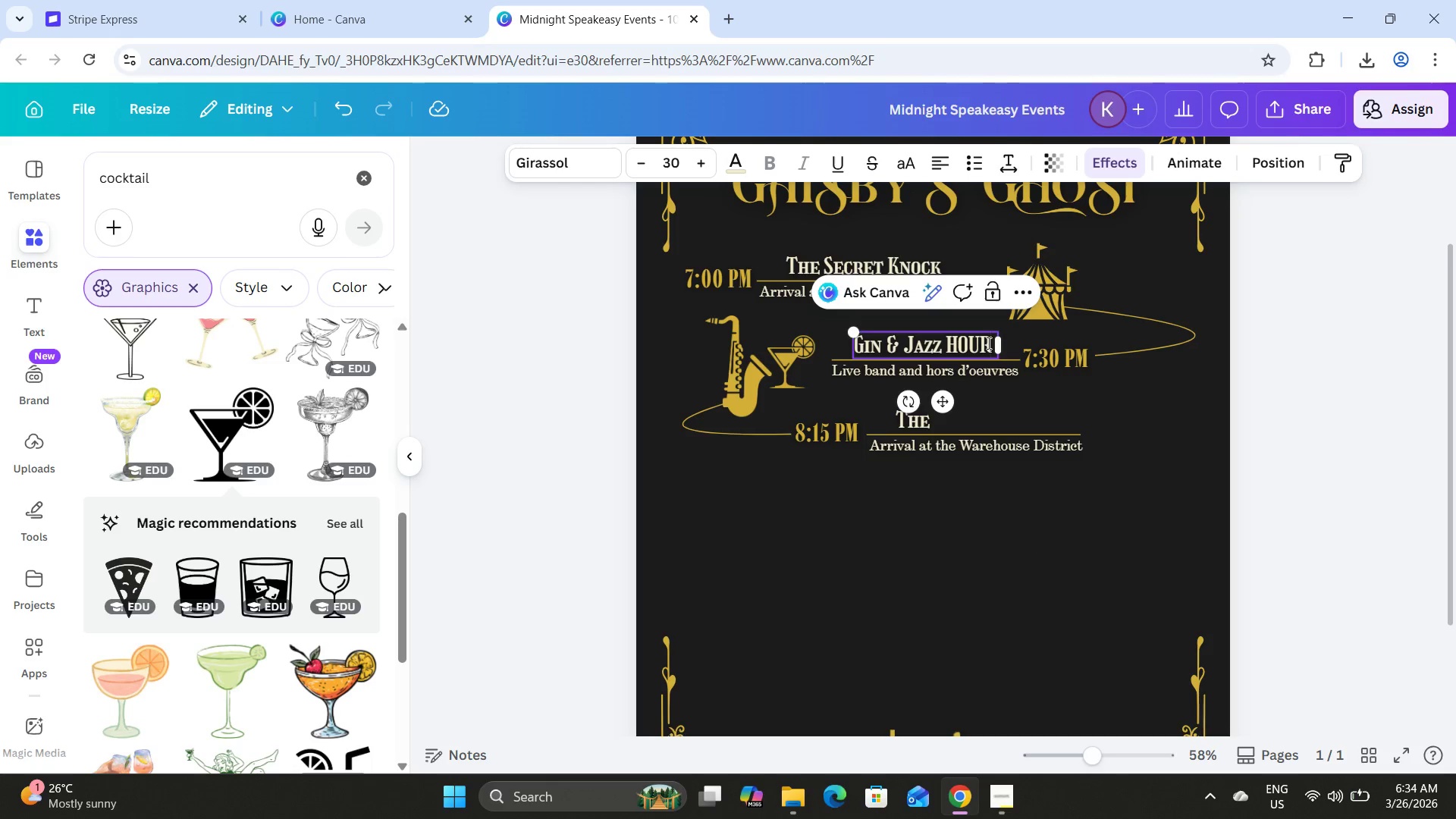 
key(Backspace)
key(Backspace)
key(Backspace)
type(our)
 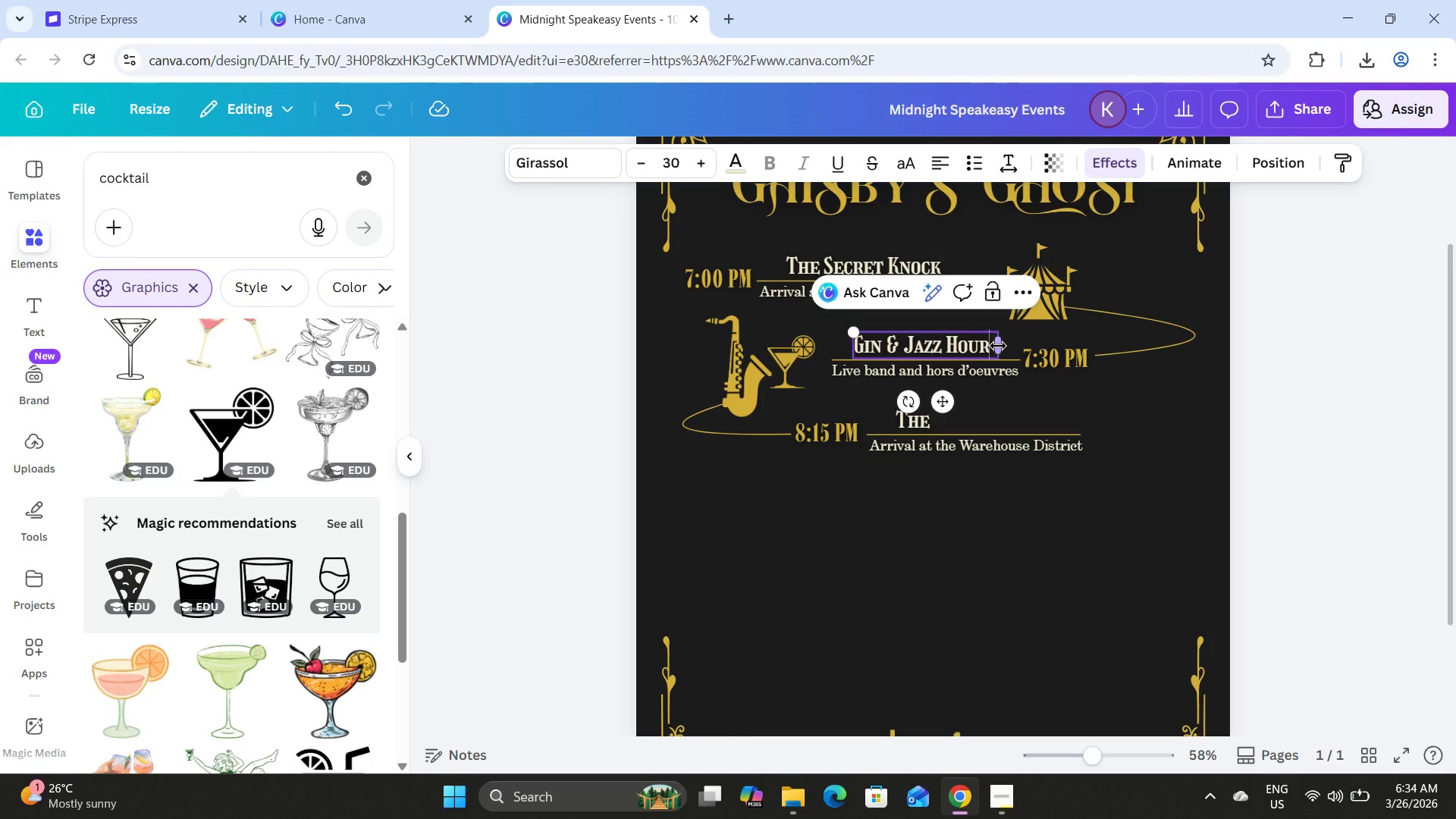 
left_click_drag(start_coordinate=[998, 346], to_coordinate=[991, 346])
 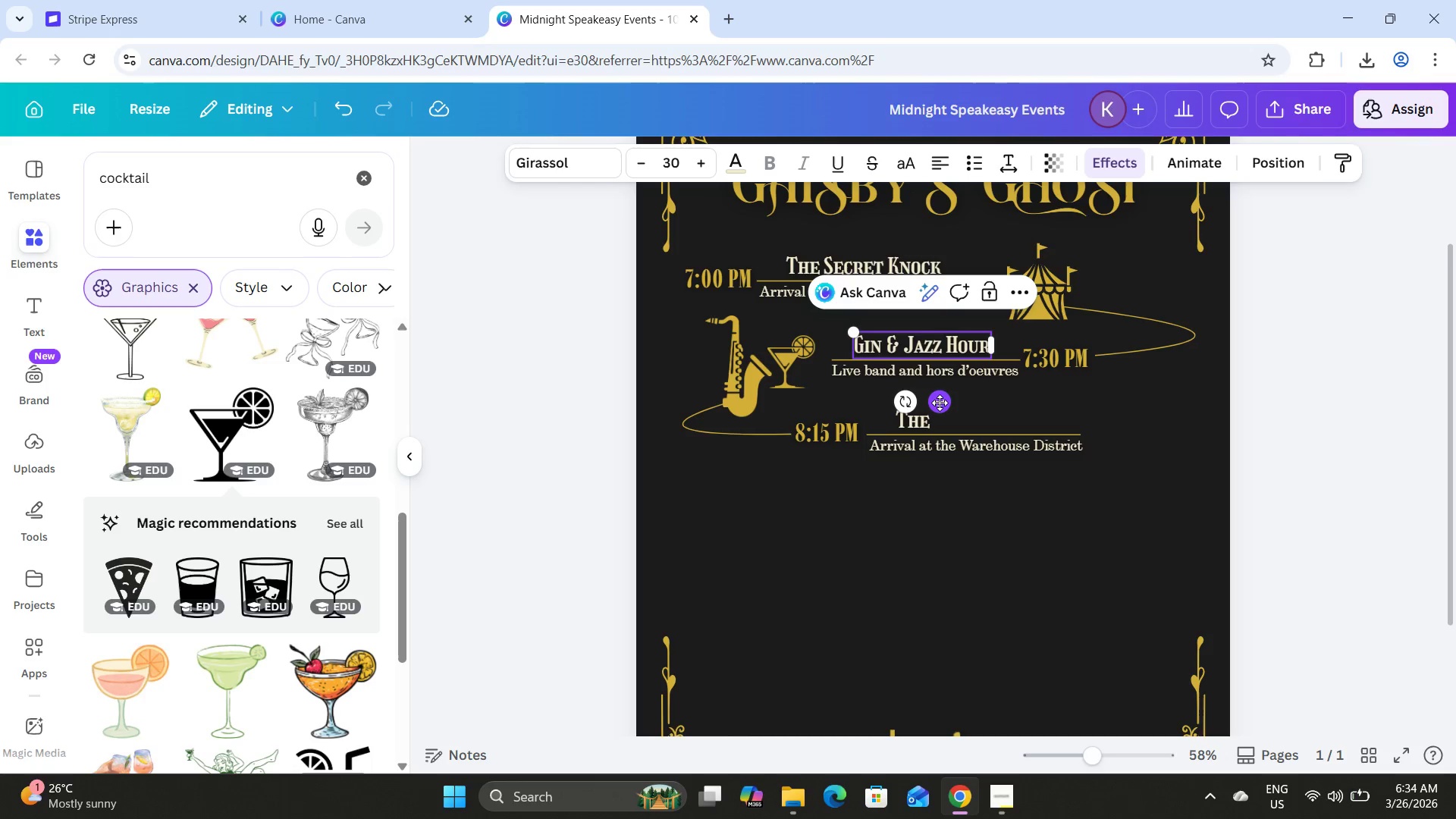 
left_click_drag(start_coordinate=[940, 403], to_coordinate=[945, 403])
 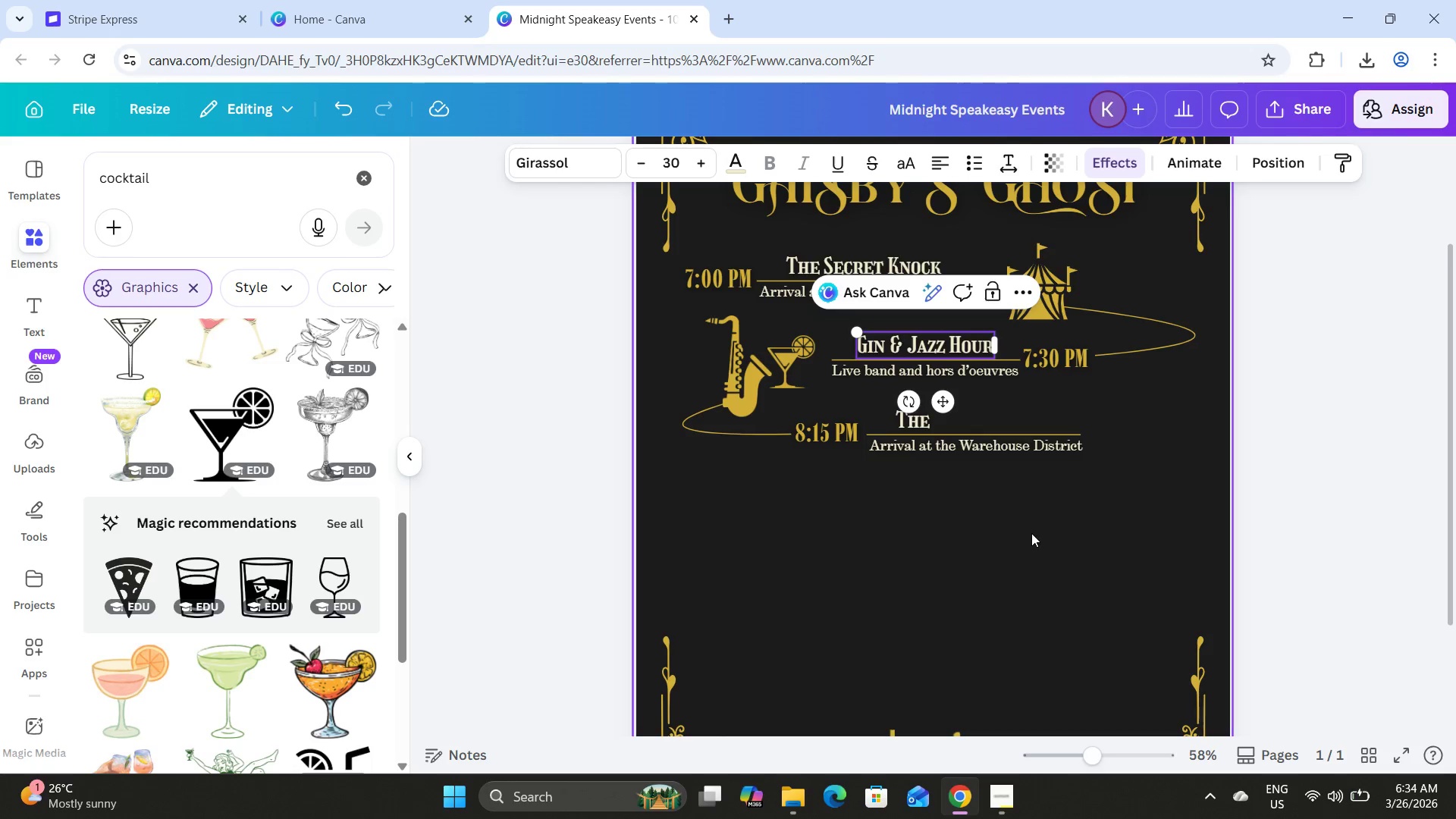 
left_click([1031, 533])
 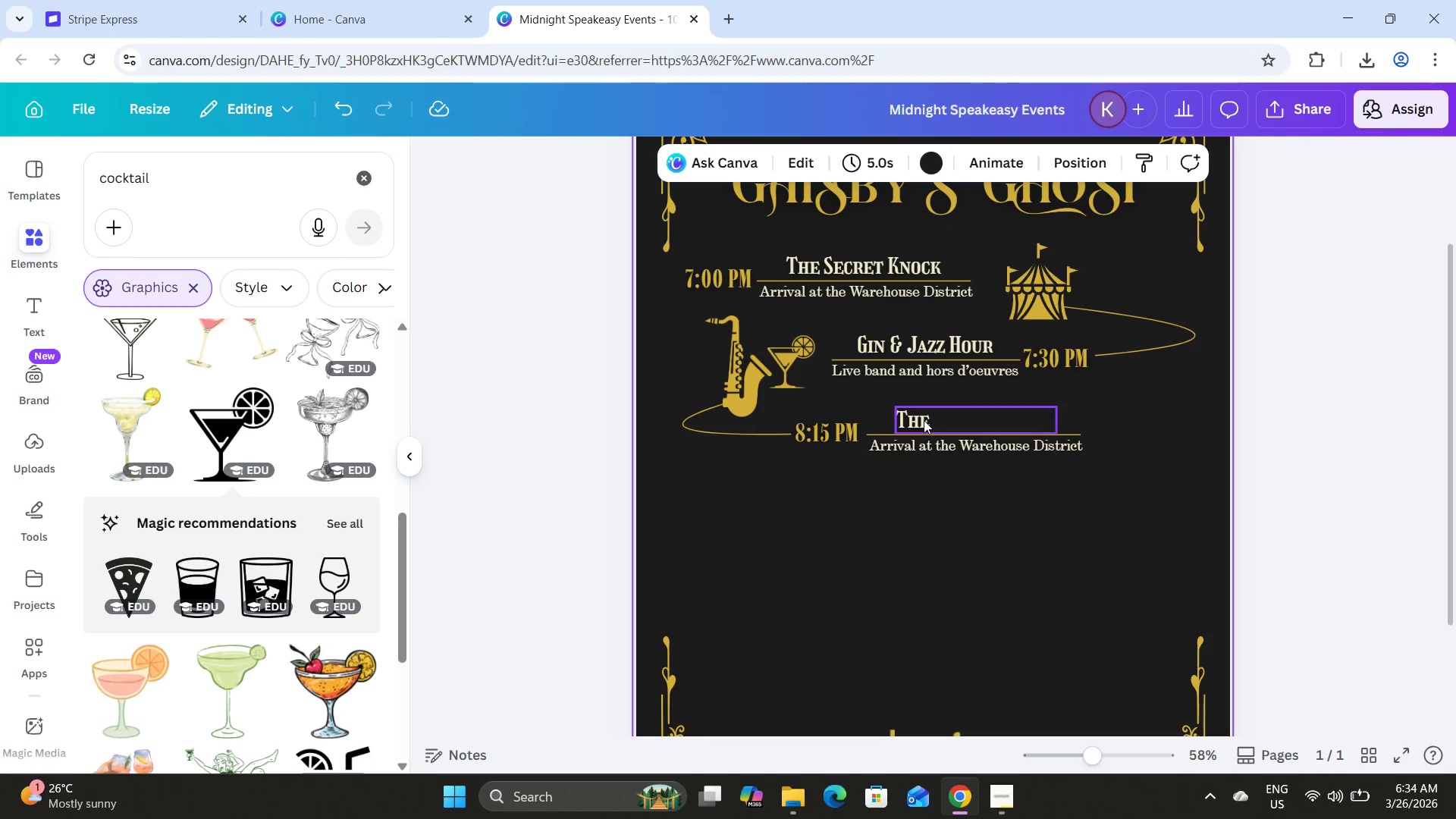 
left_click([924, 420])
 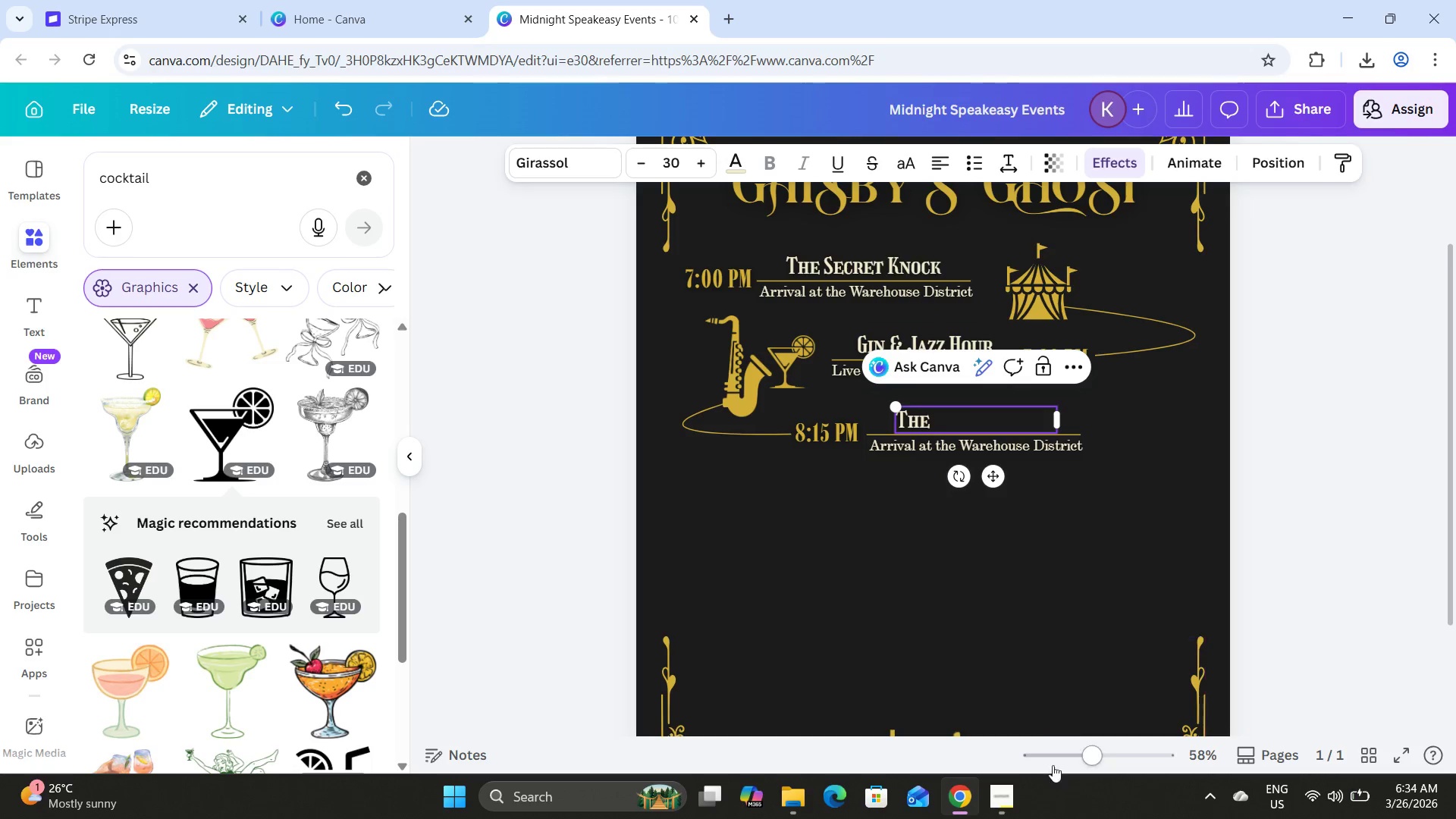 
left_click([1011, 792])